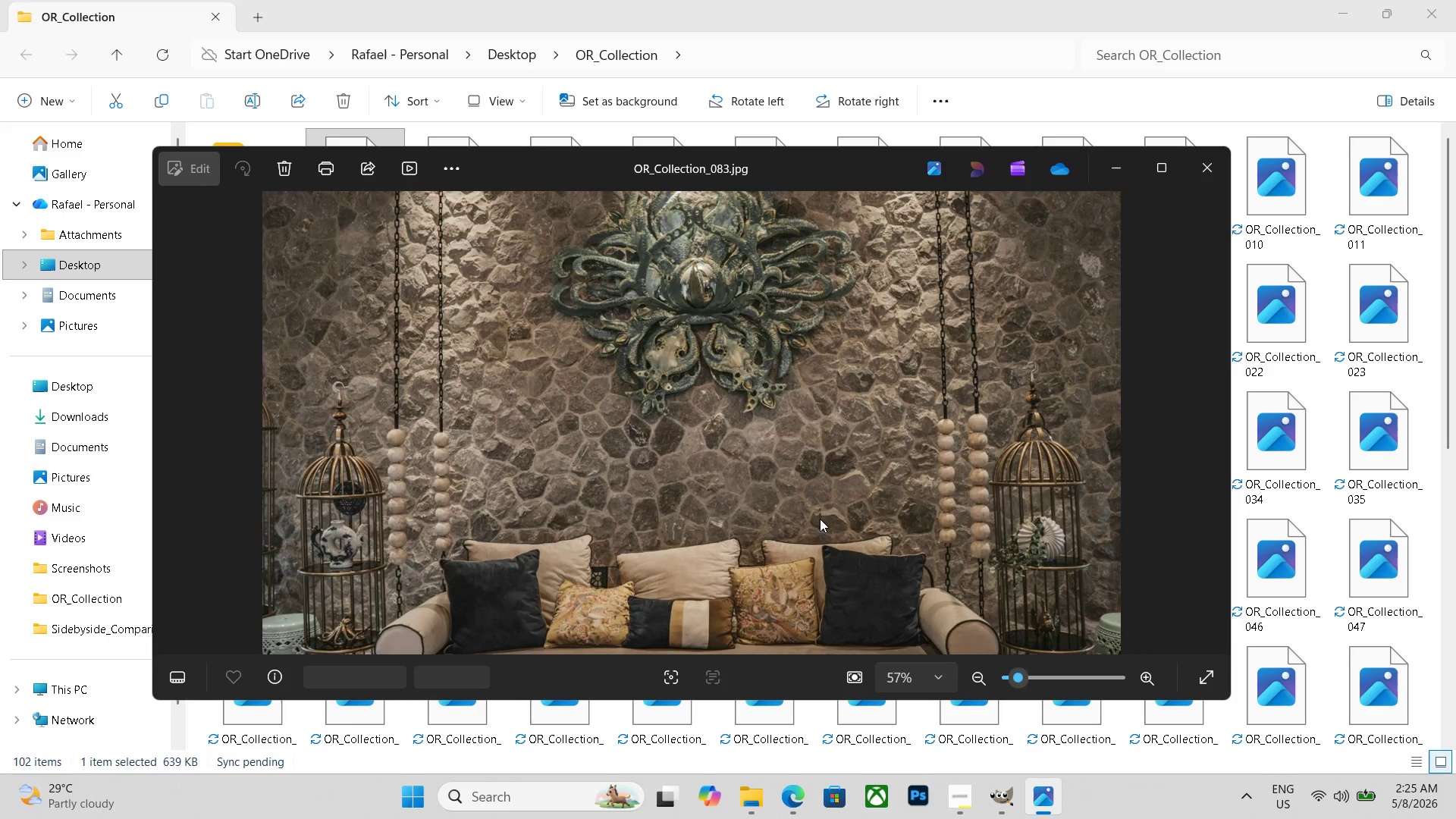 
key(ArrowLeft)
 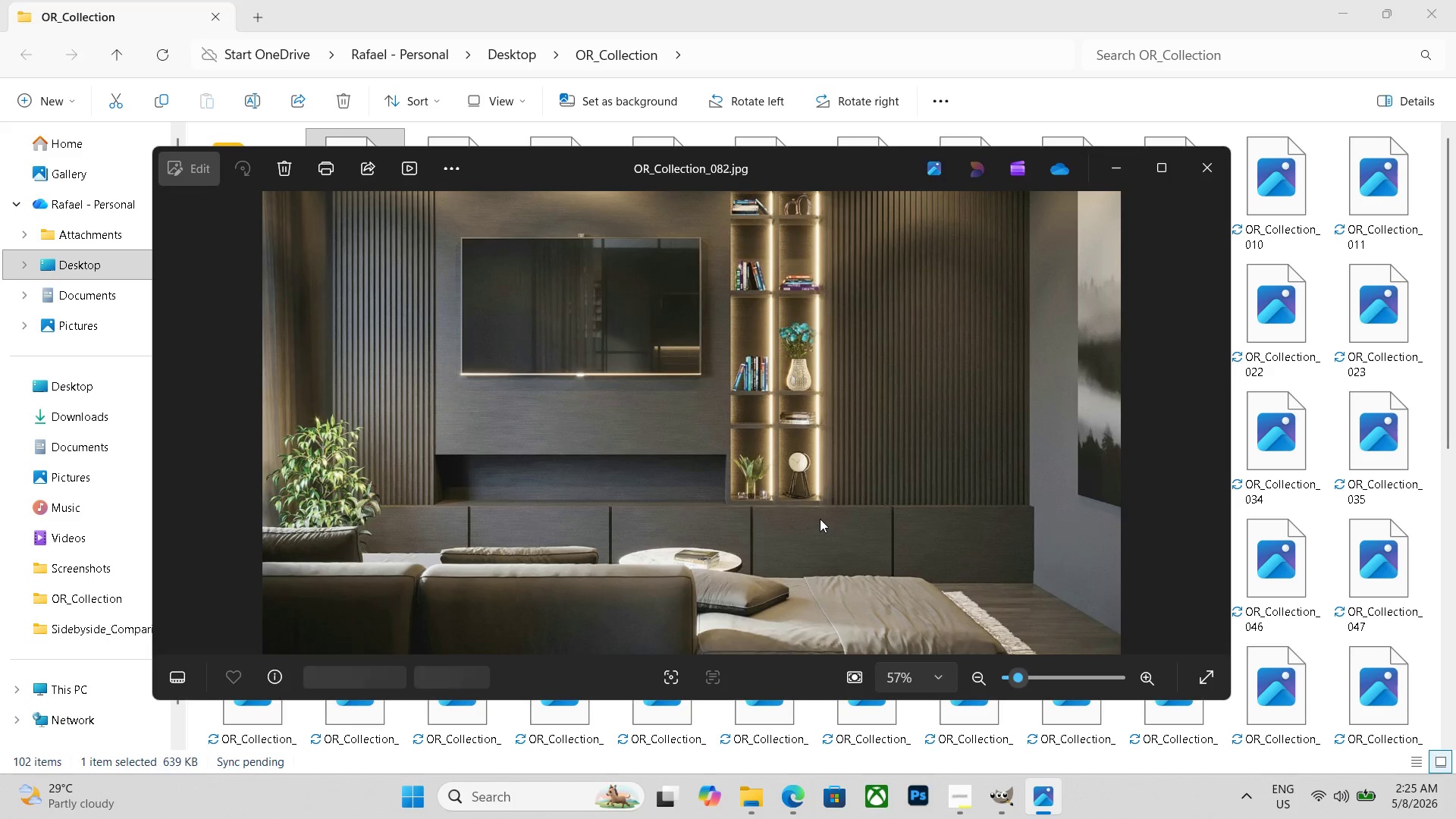 
key(ArrowLeft)
 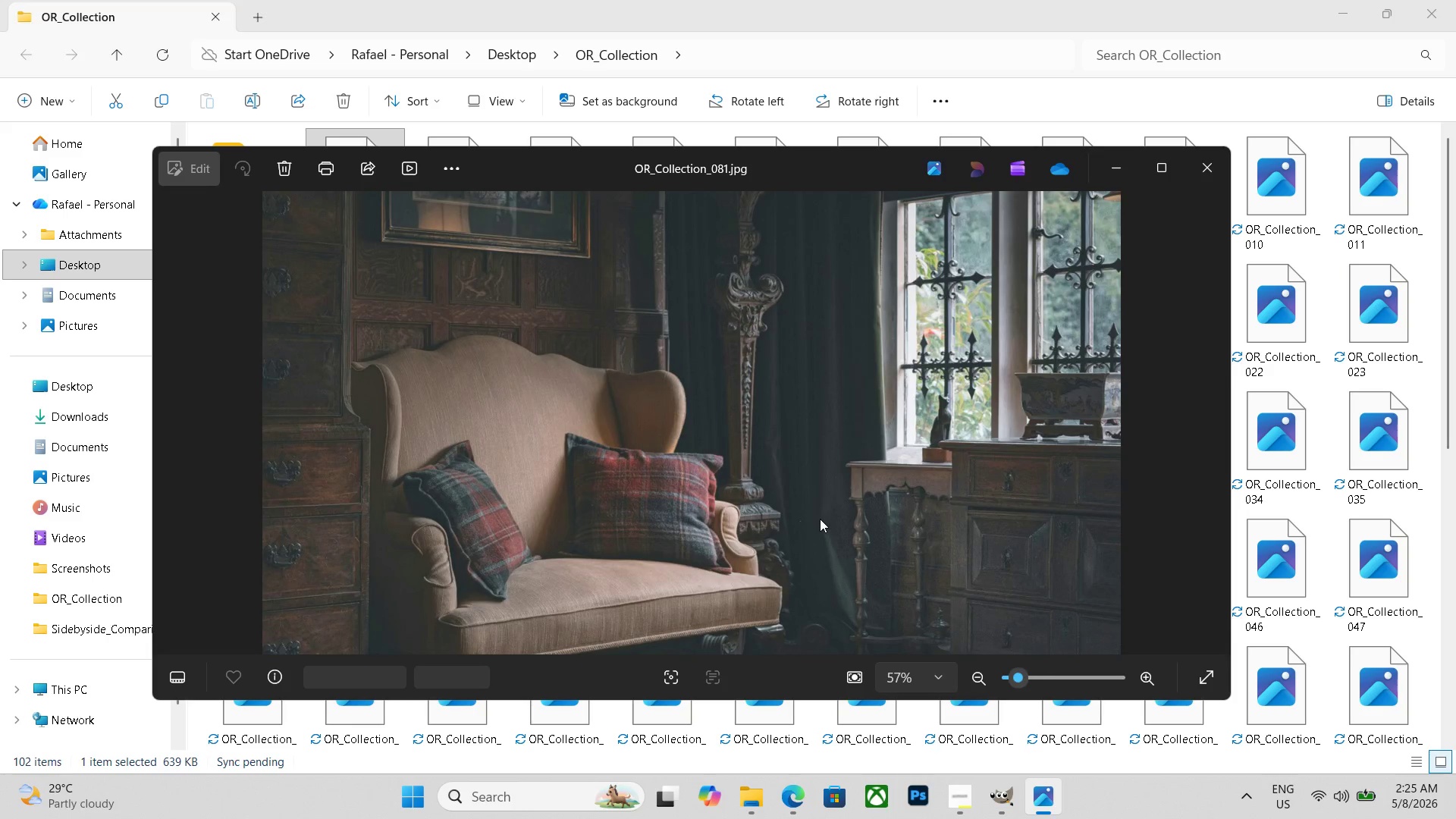 
key(ArrowLeft)
 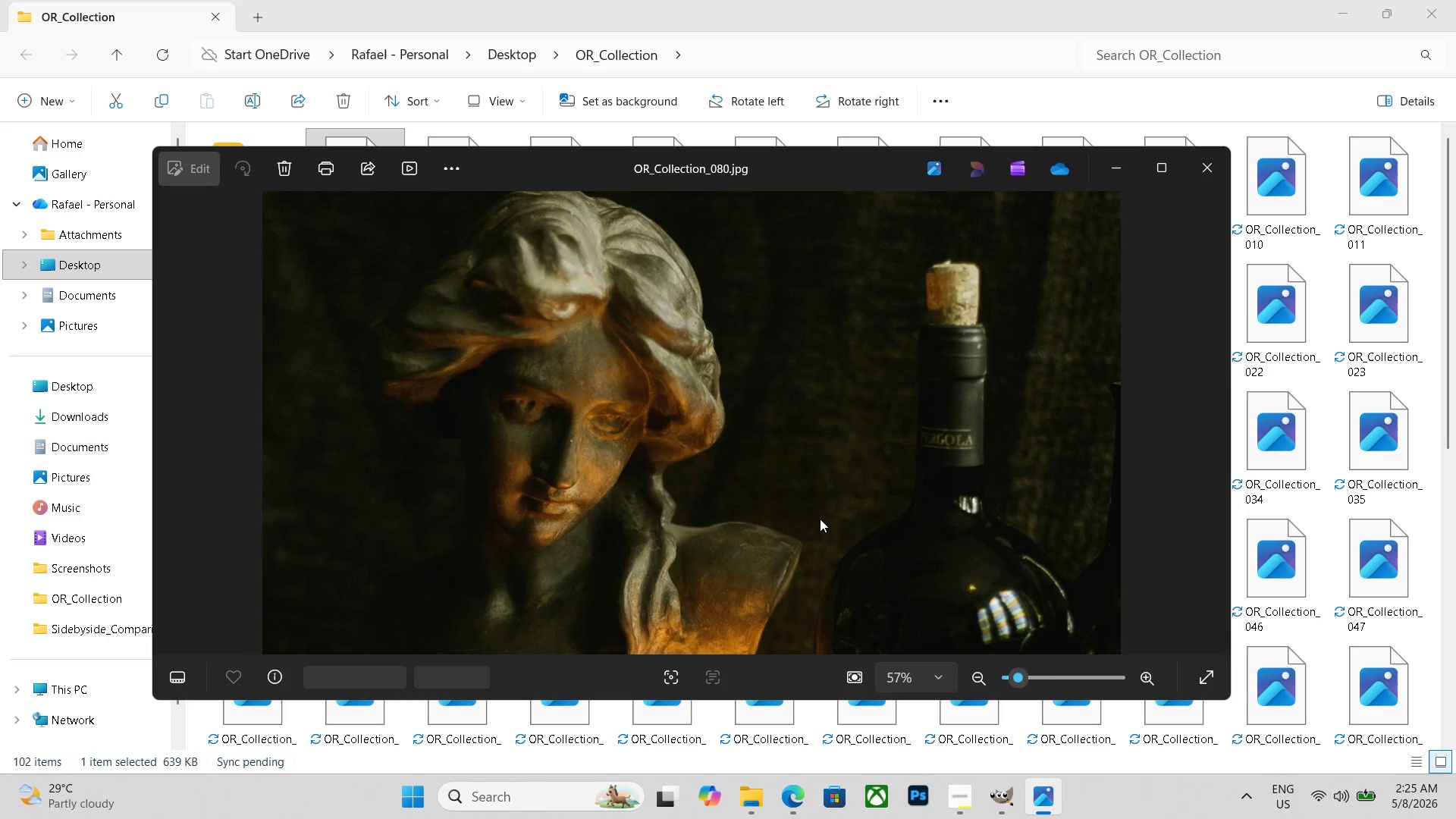 
key(ArrowLeft)
 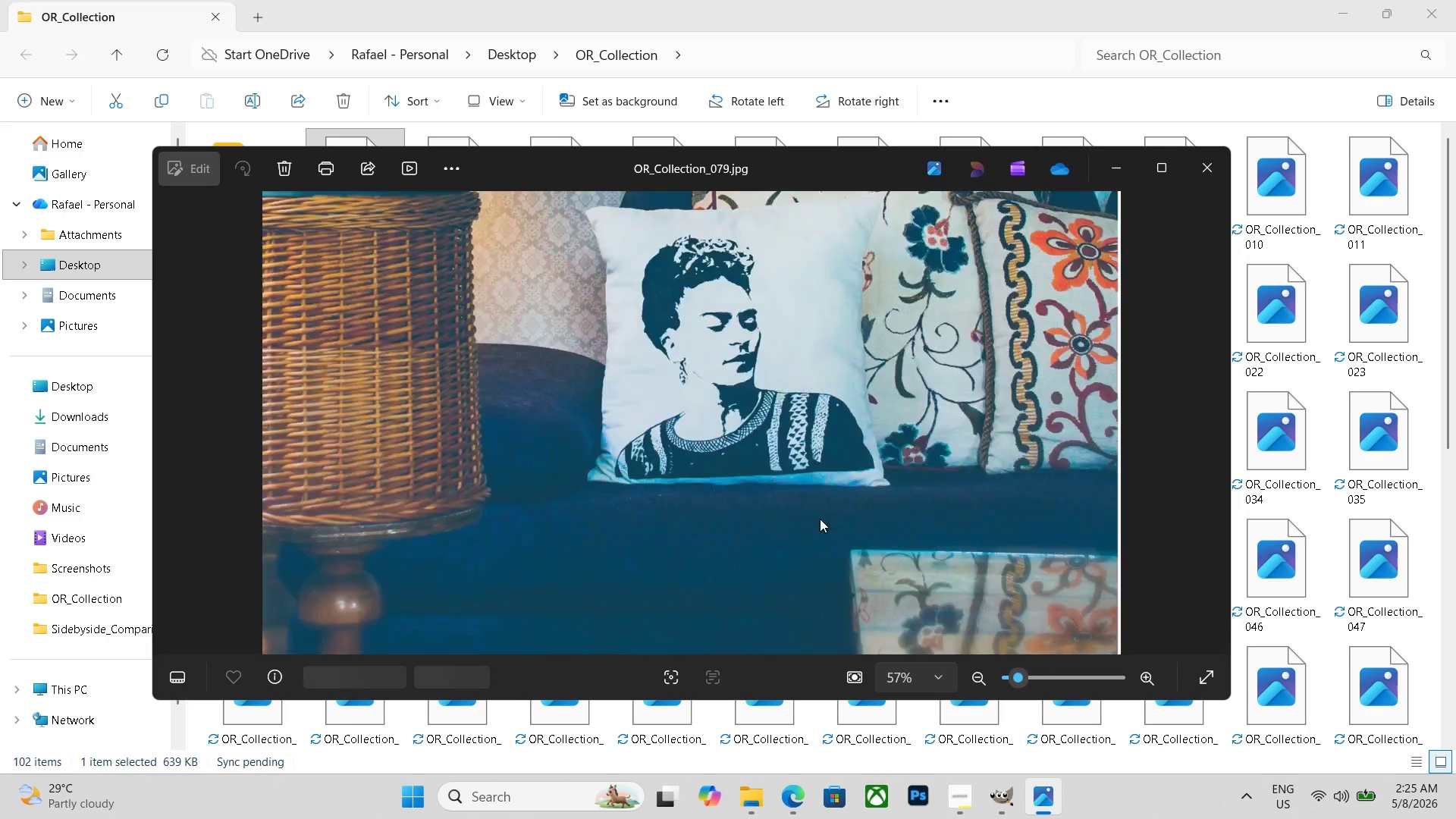 
key(ArrowLeft)
 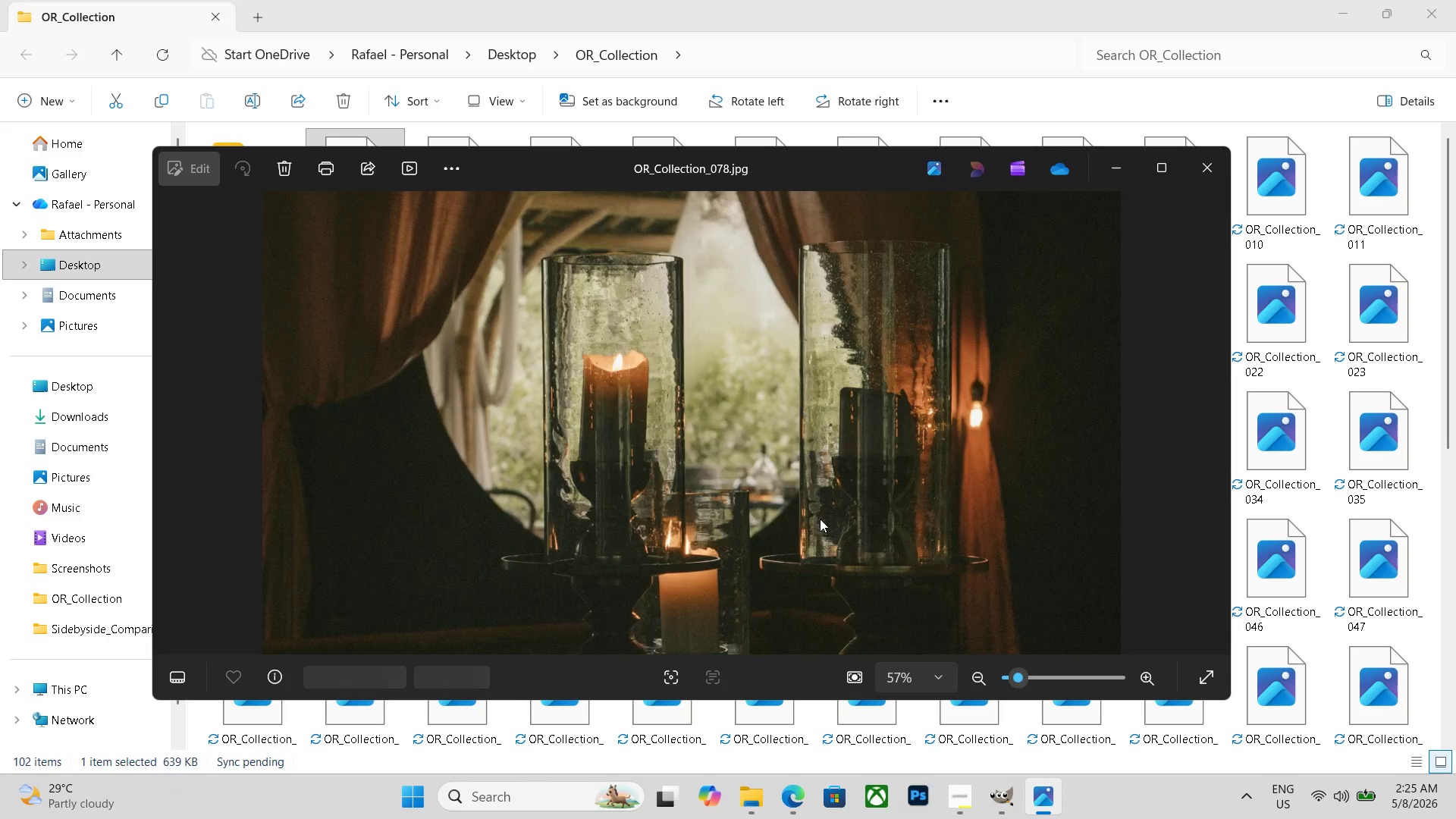 
key(ArrowLeft)
 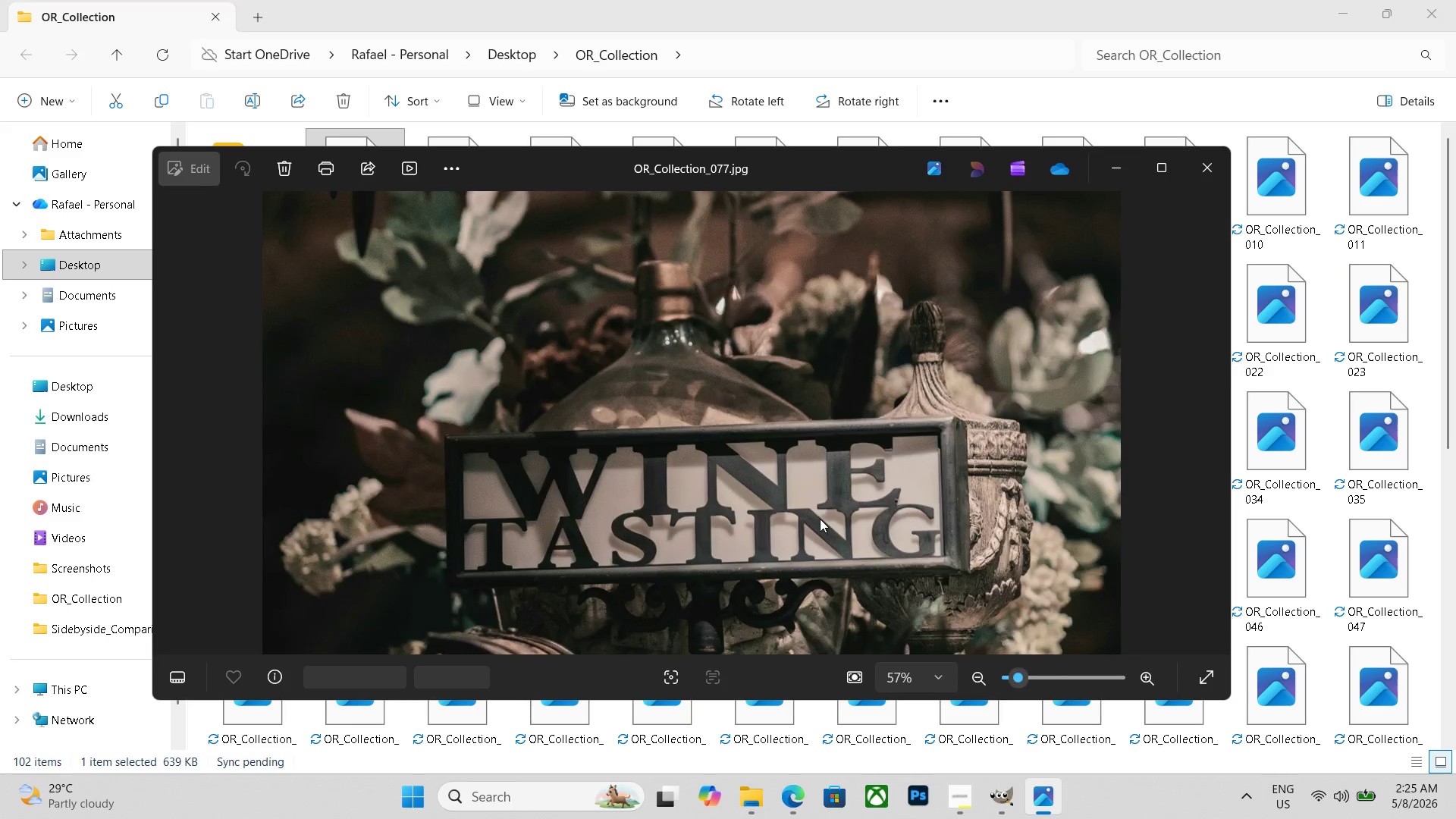 
key(ArrowLeft)
 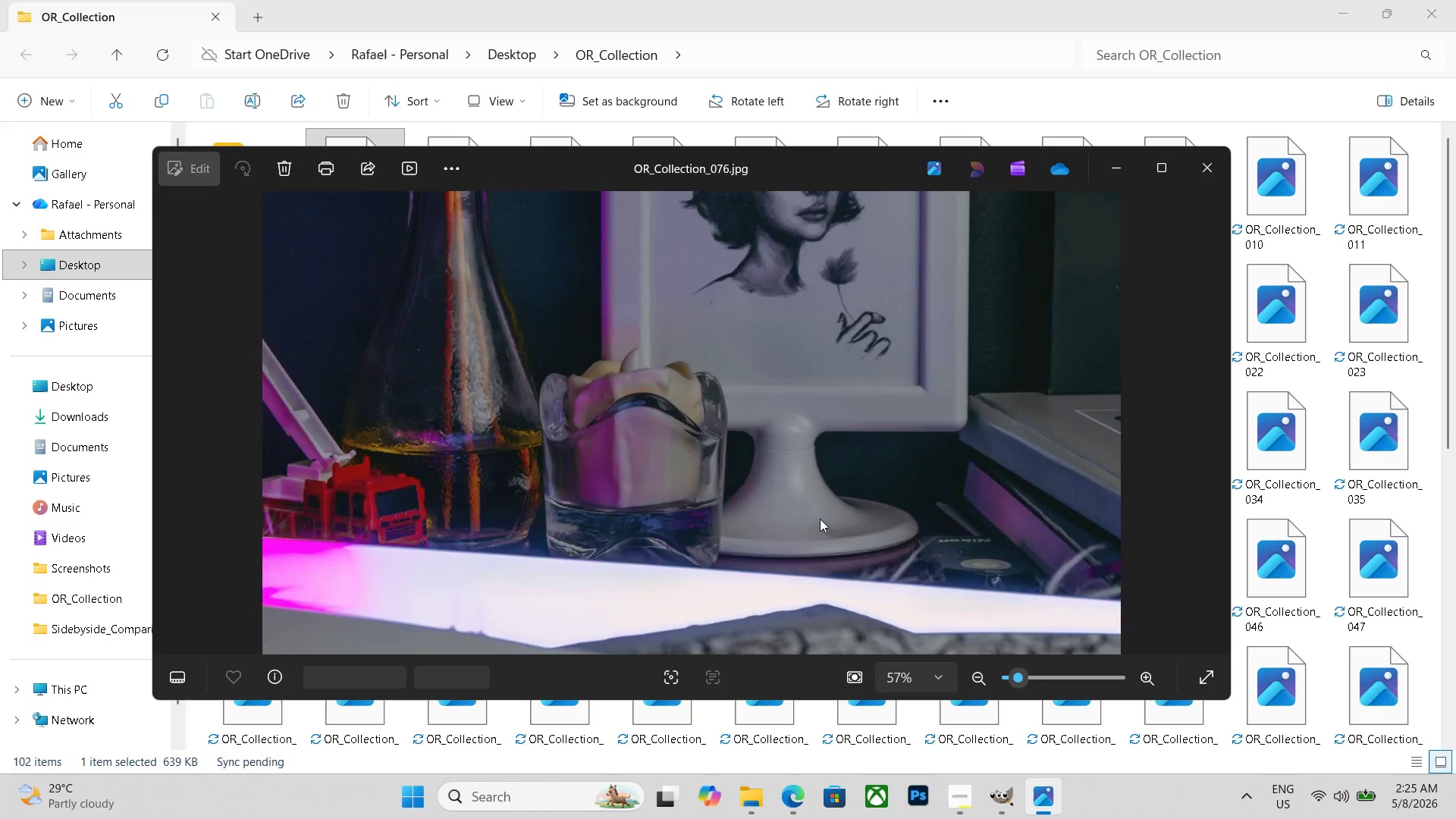 
key(ArrowLeft)
 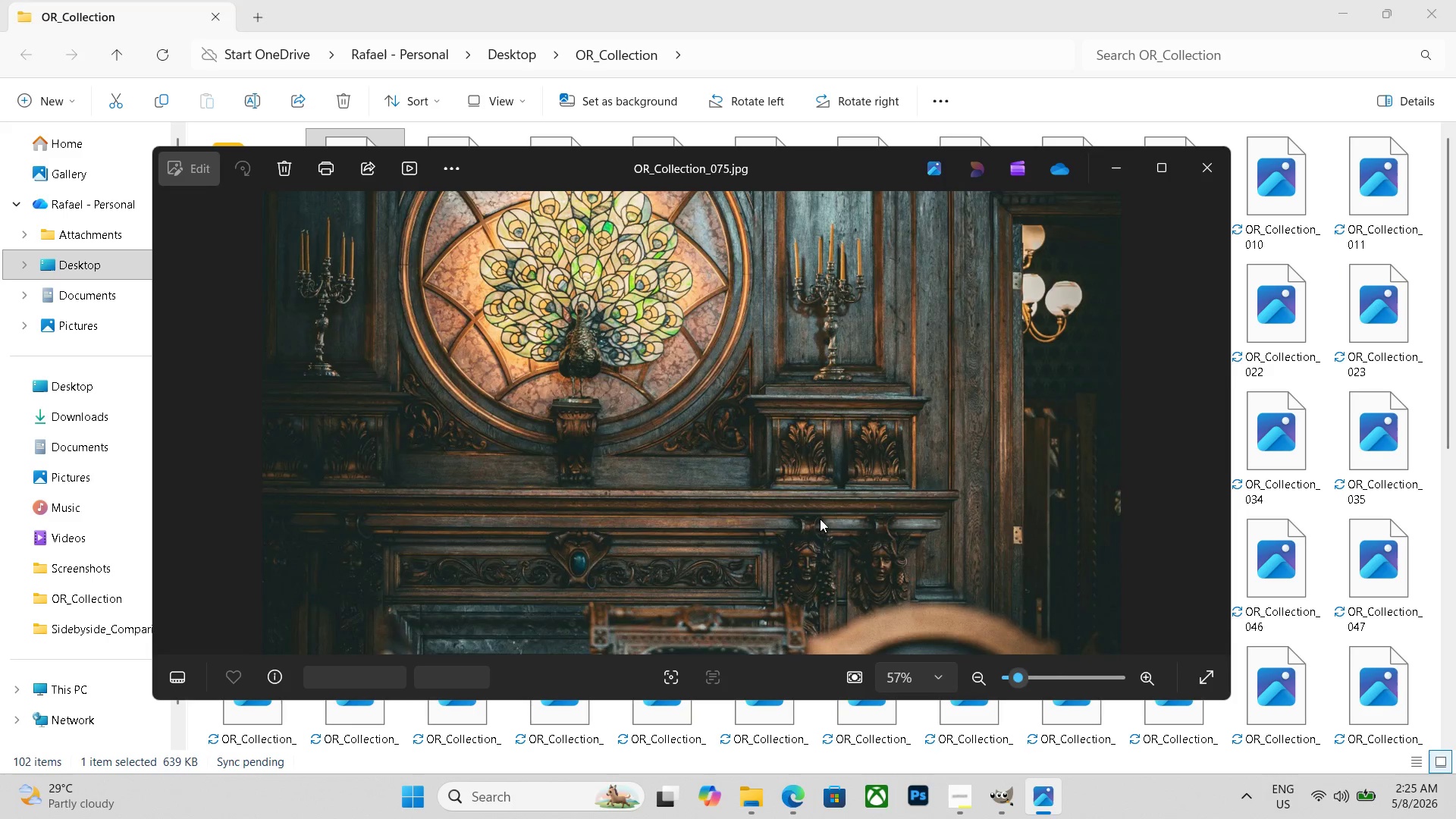 
key(ArrowLeft)
 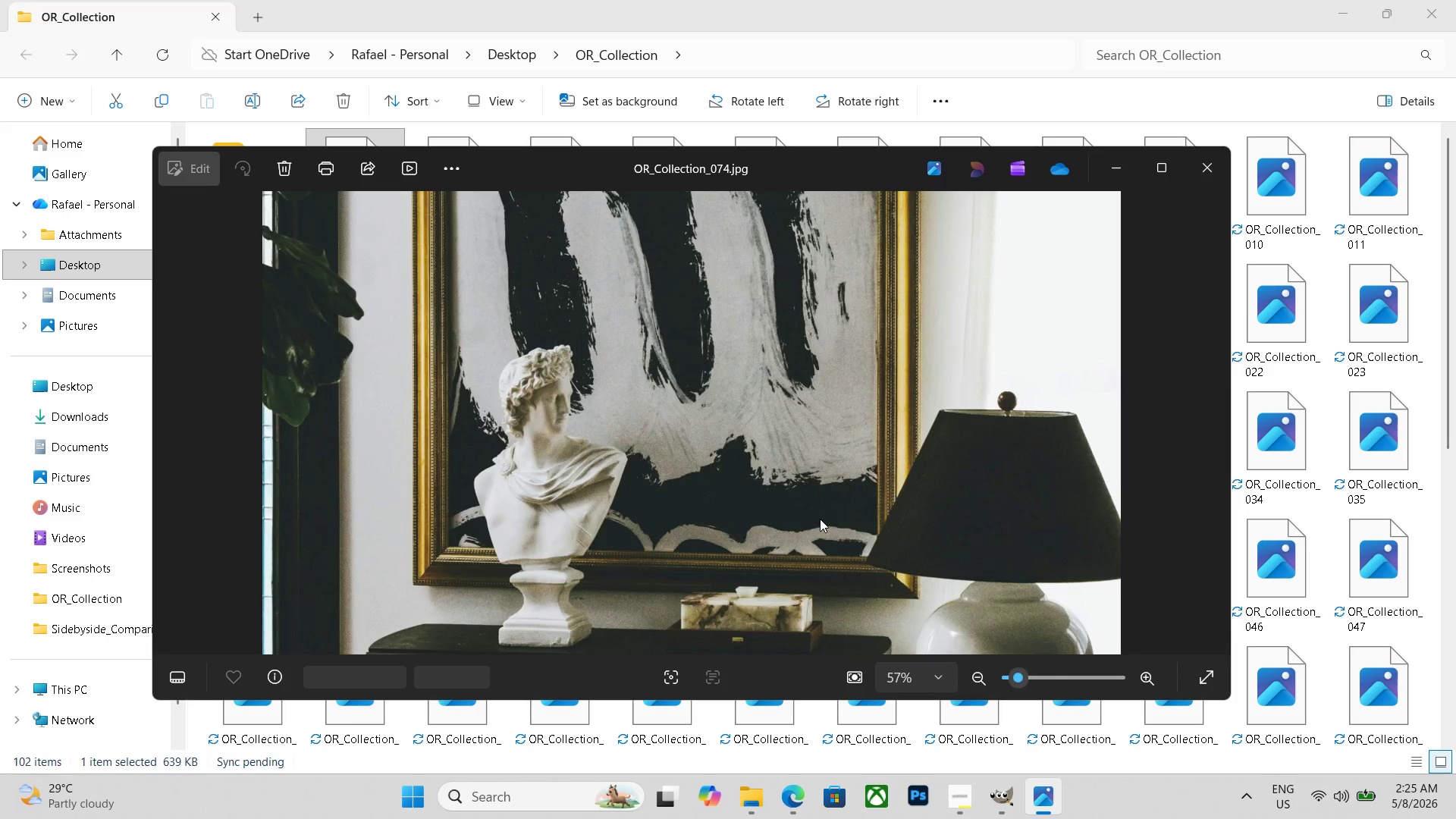 
key(ArrowLeft)
 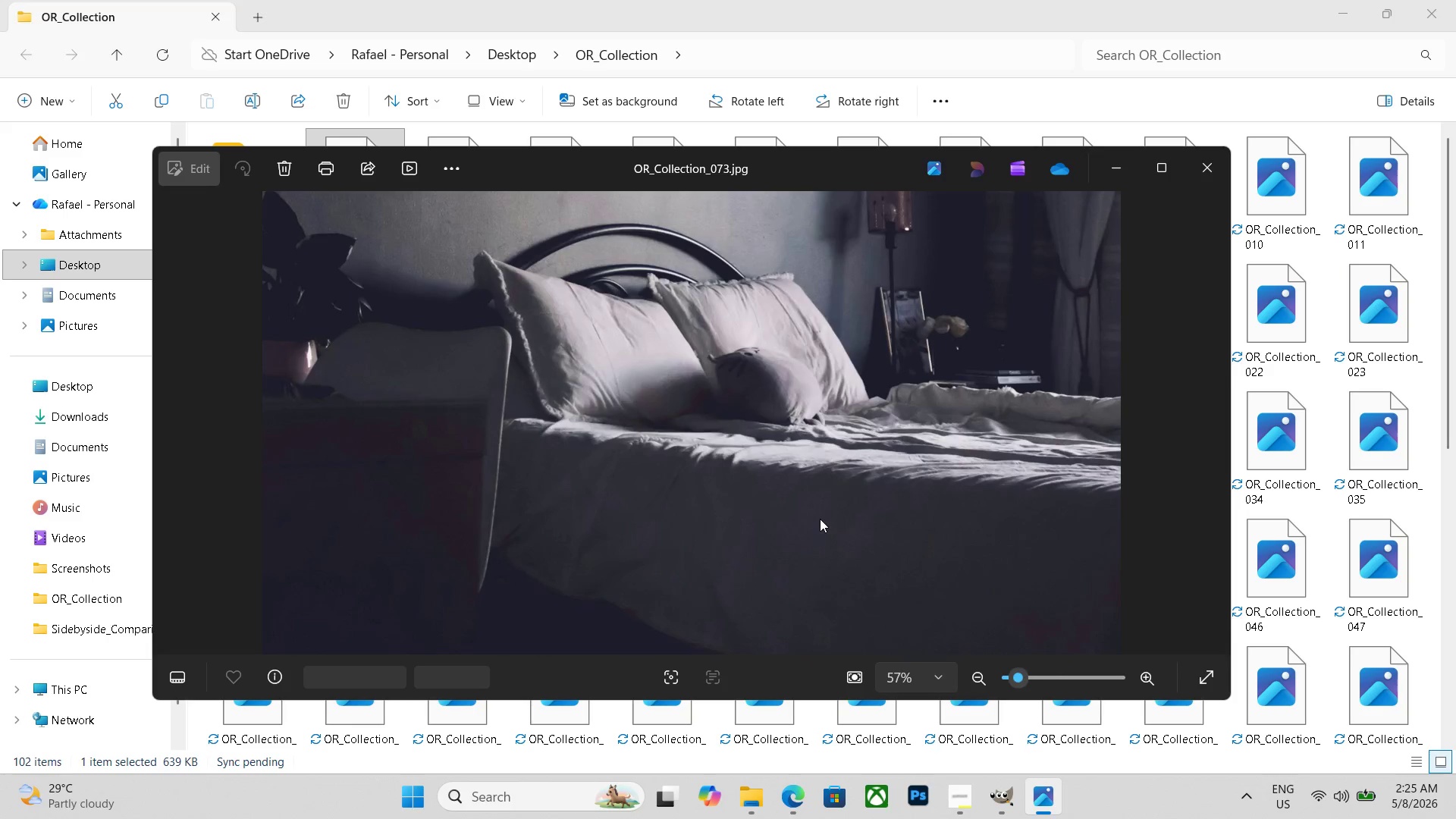 
key(ArrowLeft)
 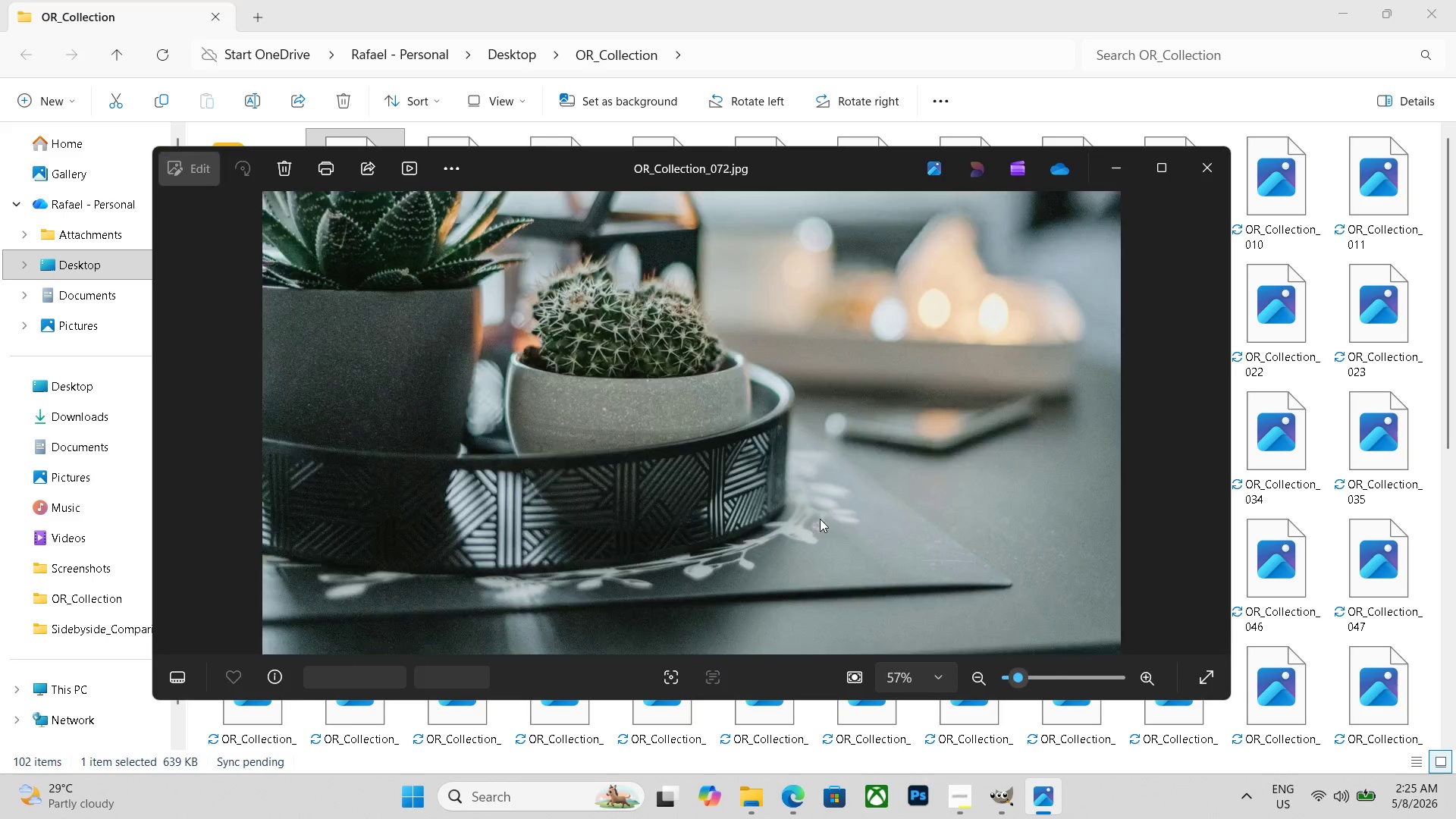 
key(ArrowLeft)
 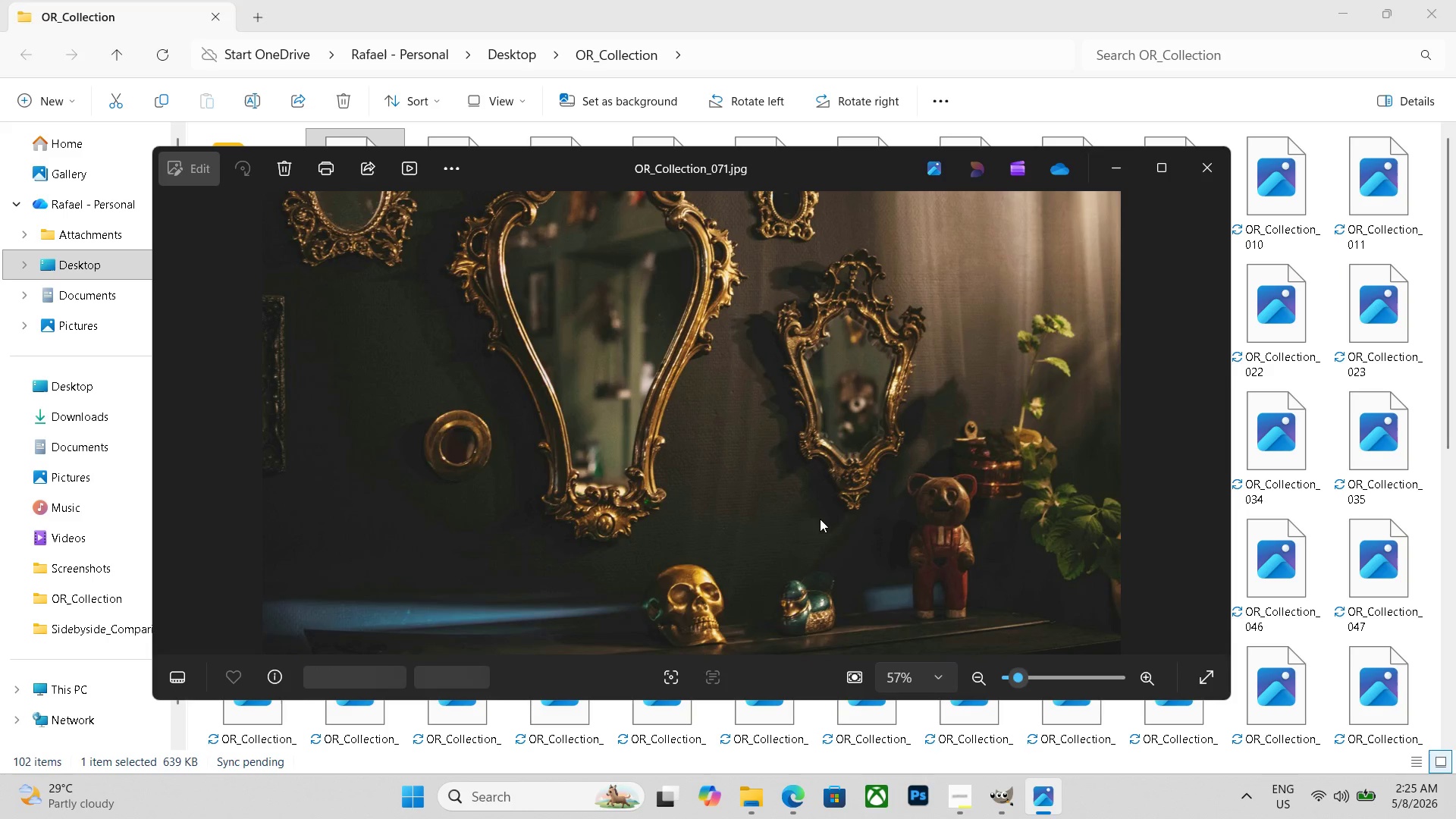 
key(ArrowLeft)
 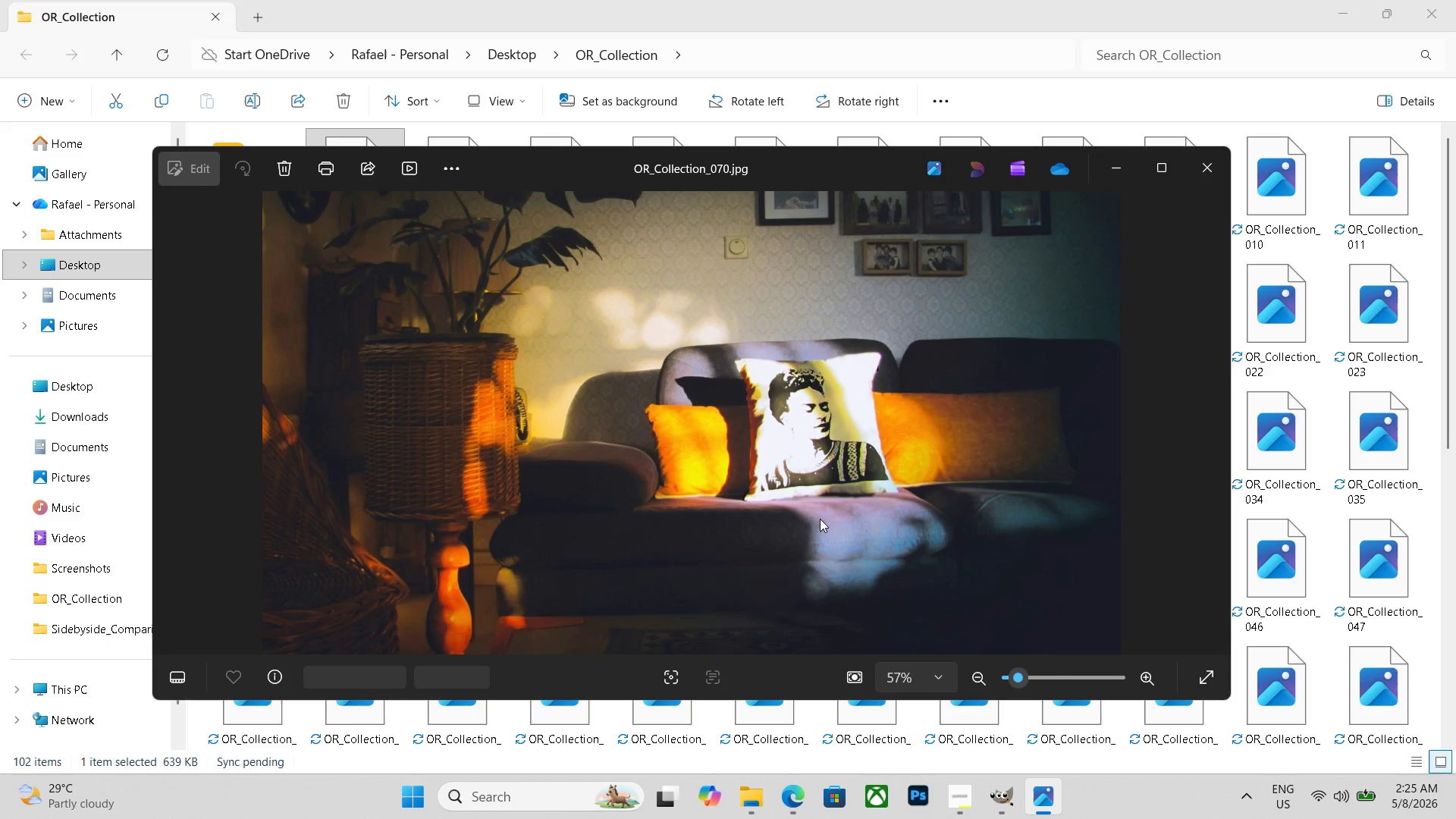 
key(ArrowLeft)
 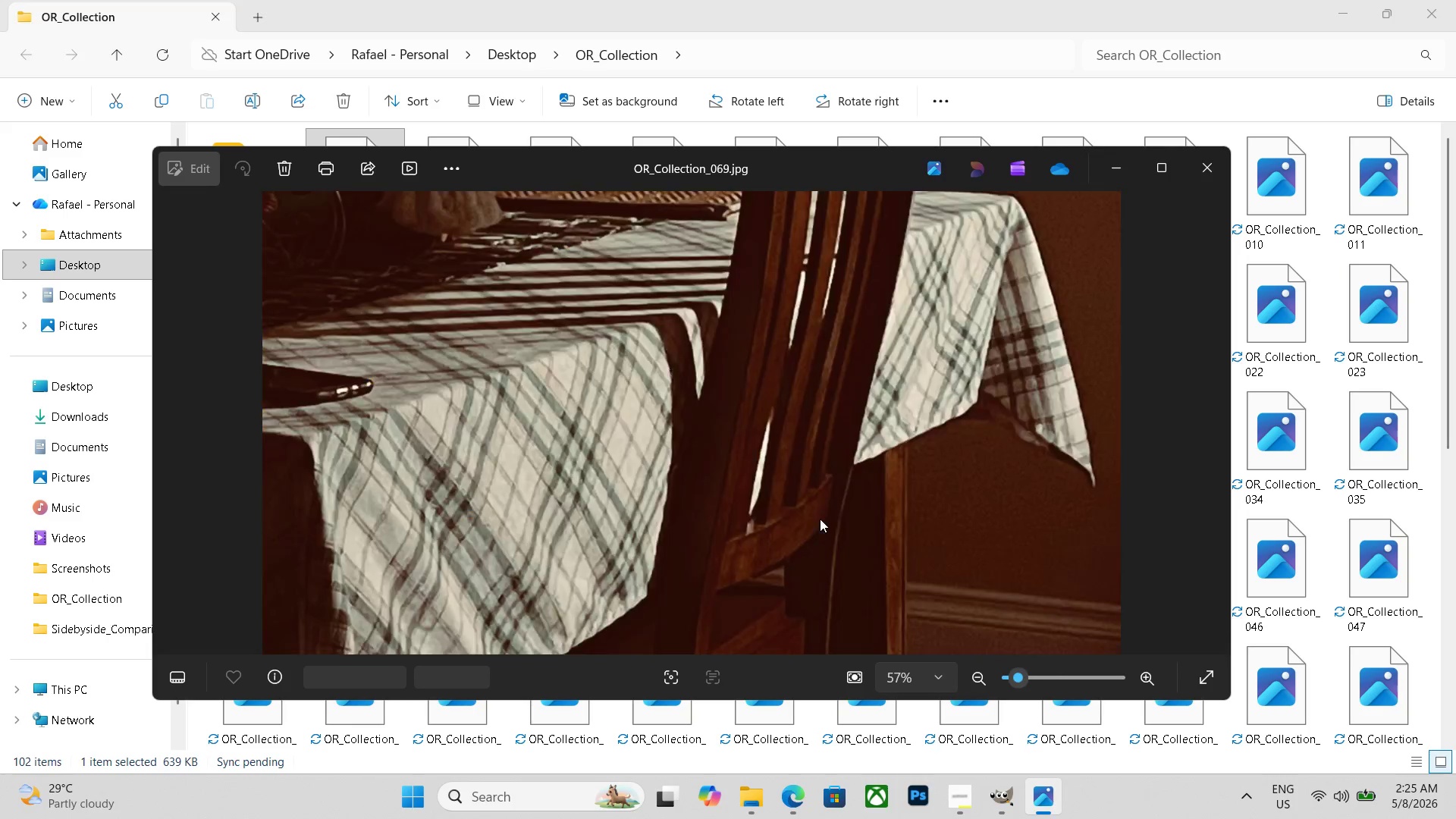 
key(ArrowLeft)
 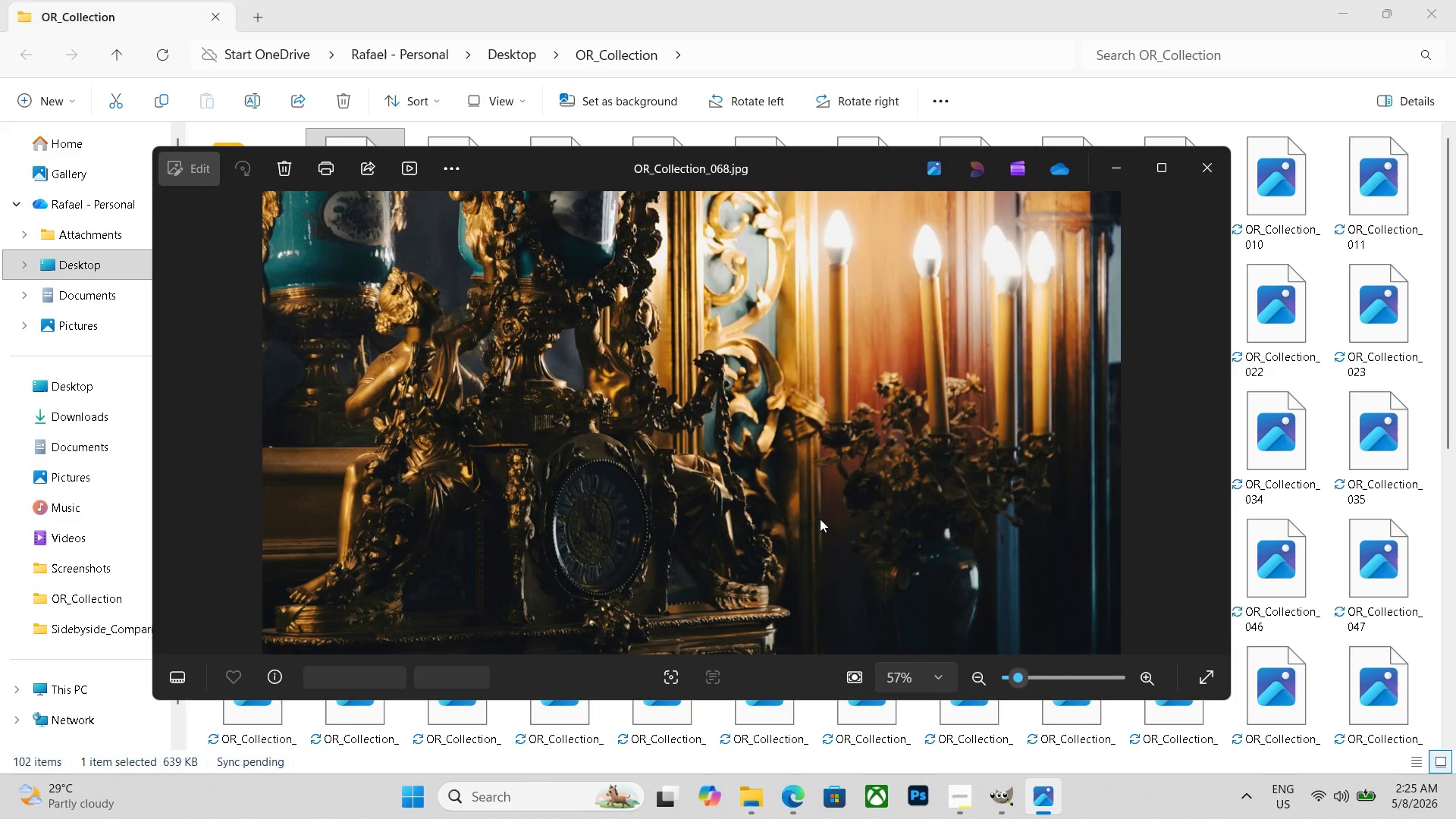 
key(ArrowLeft)
 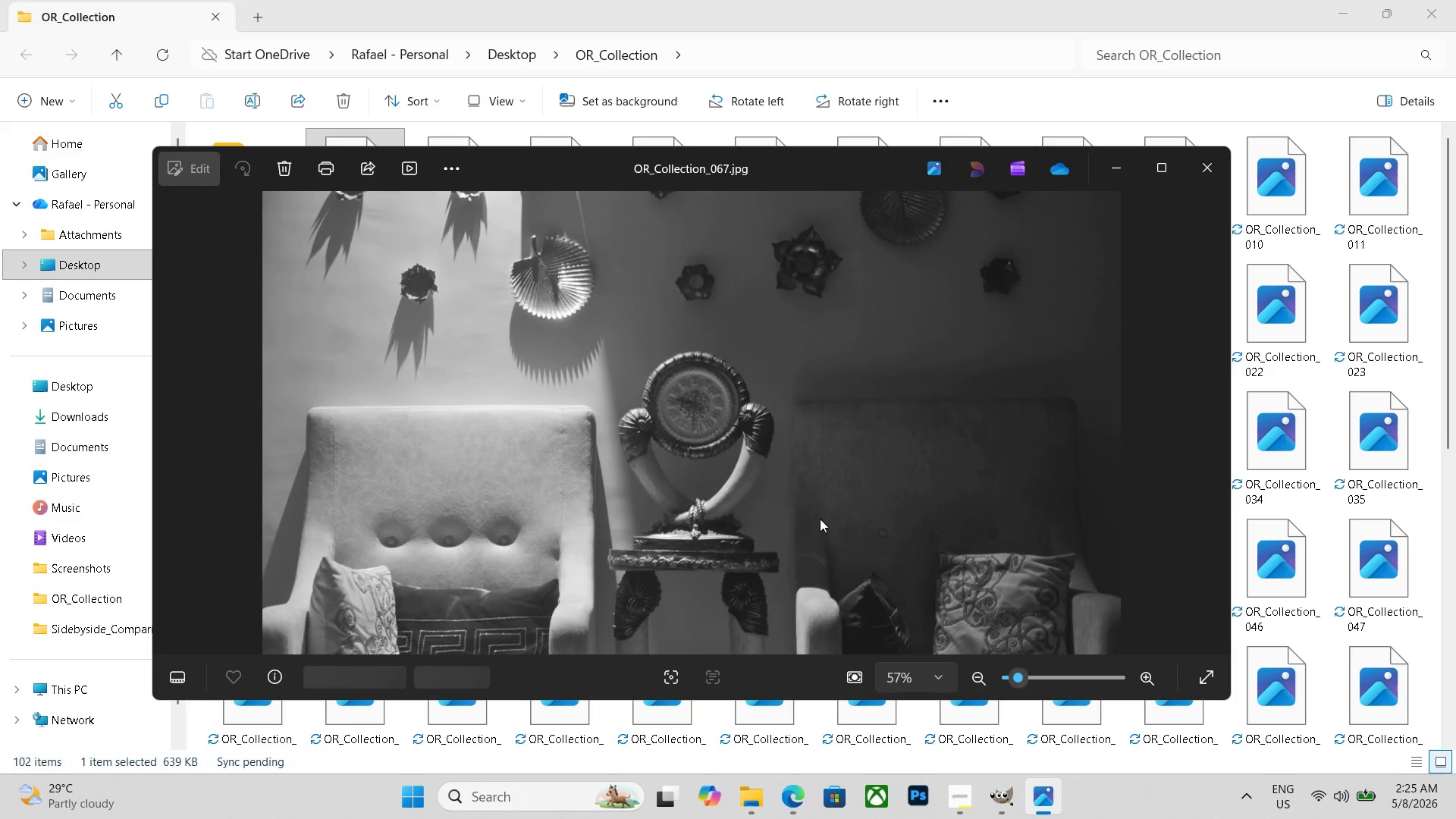 
key(ArrowLeft)
 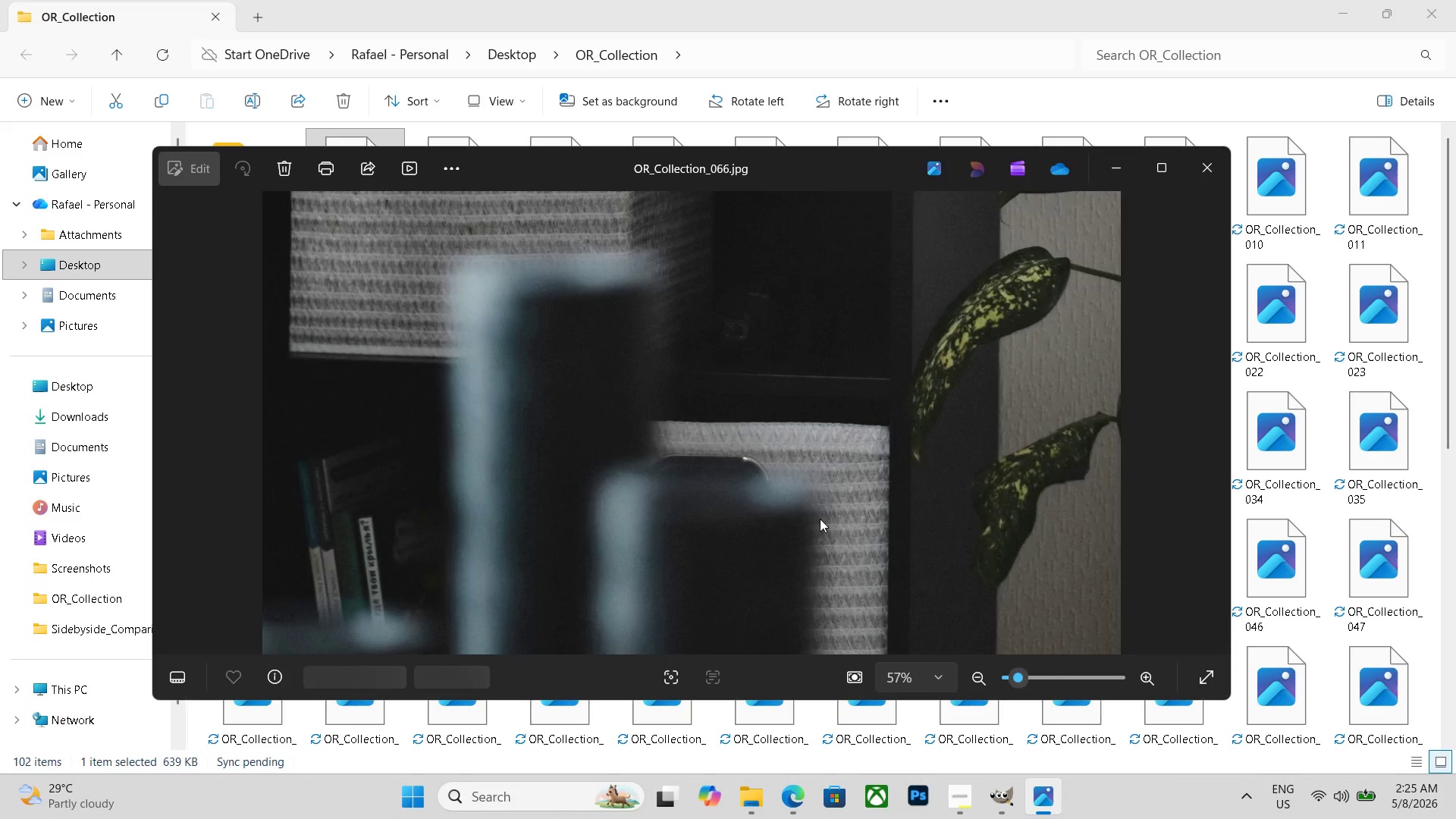 
key(ArrowLeft)
 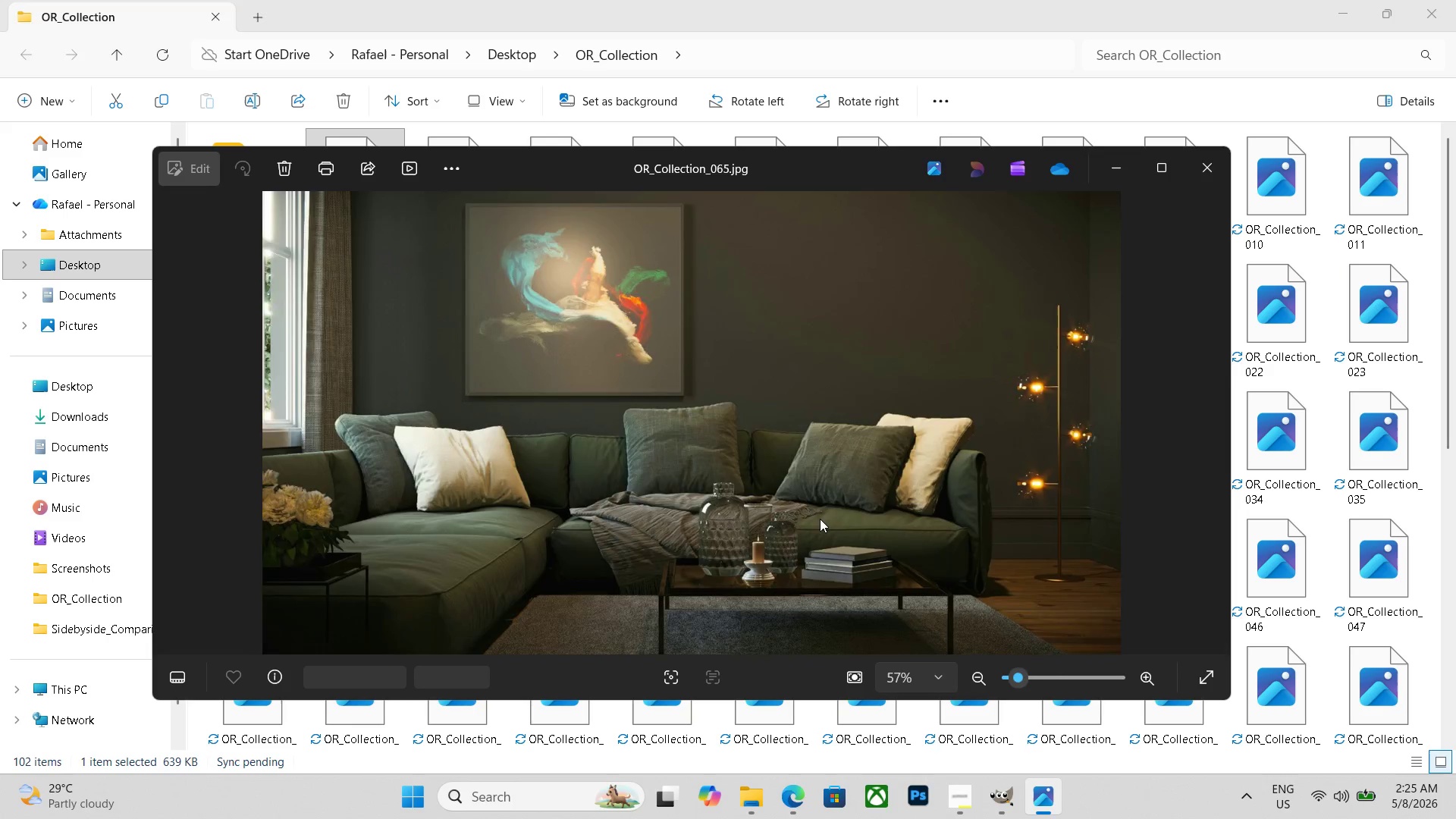 
key(ArrowLeft)
 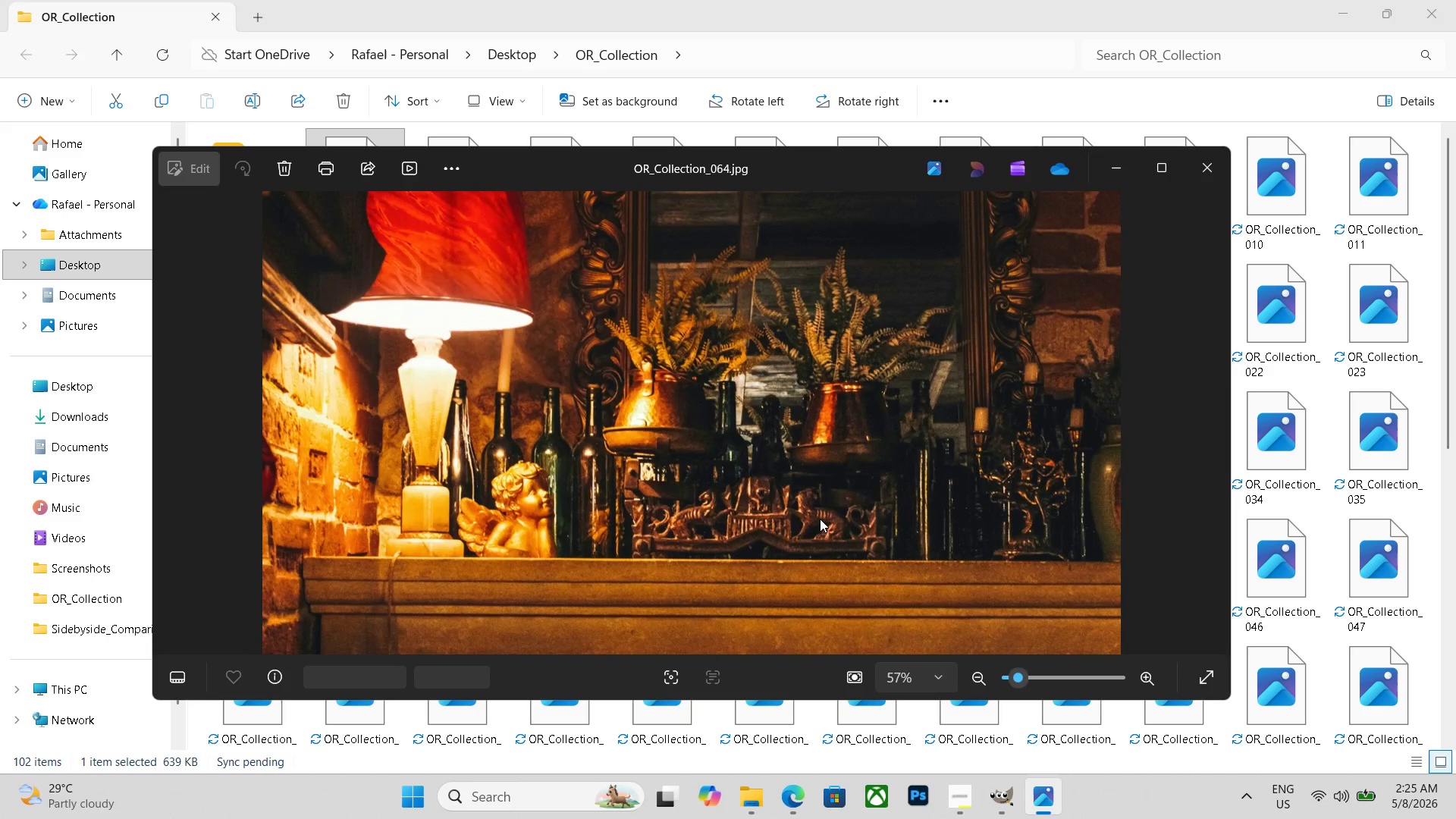 
key(ArrowLeft)